 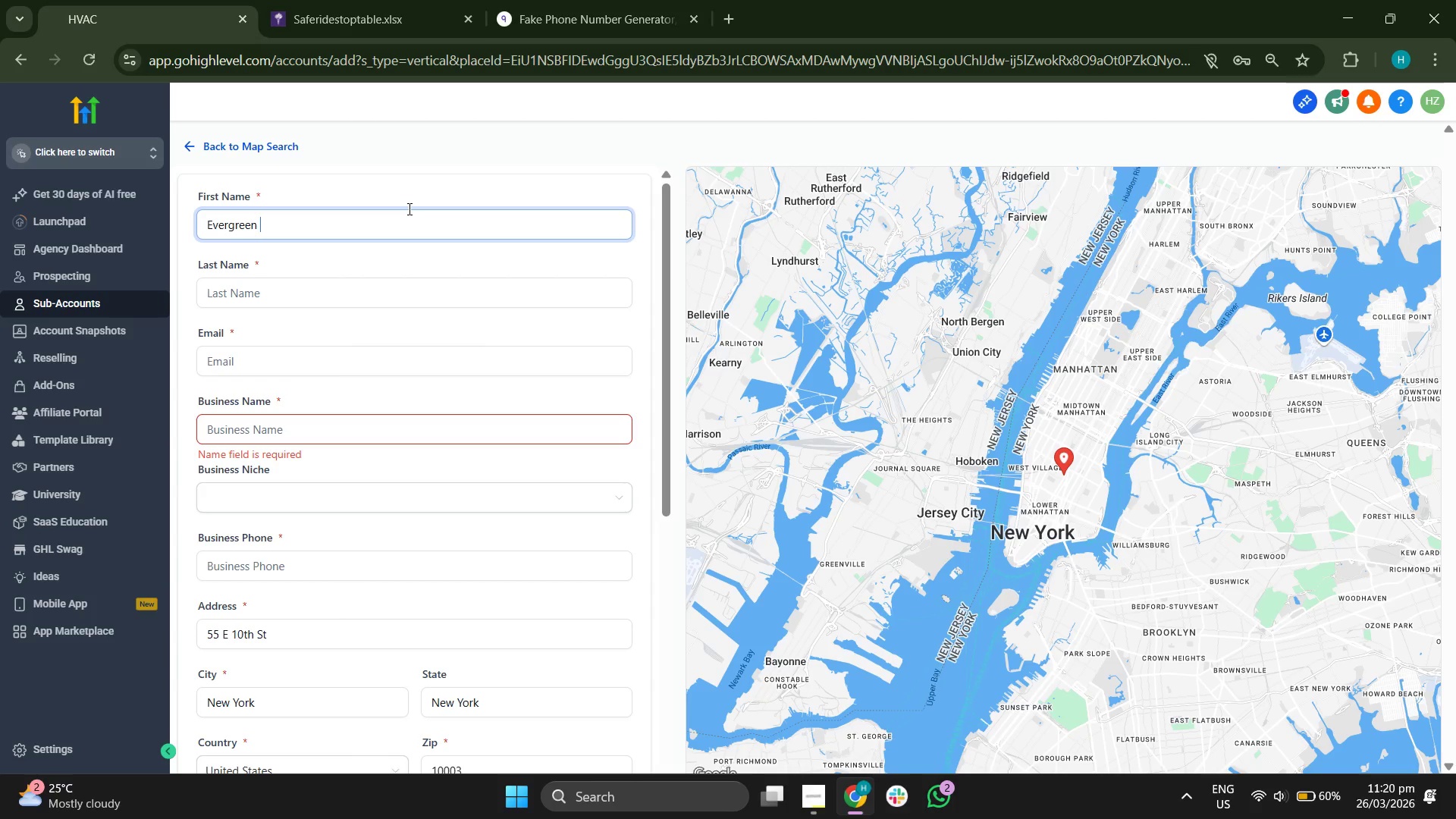 
type(Heritage)
 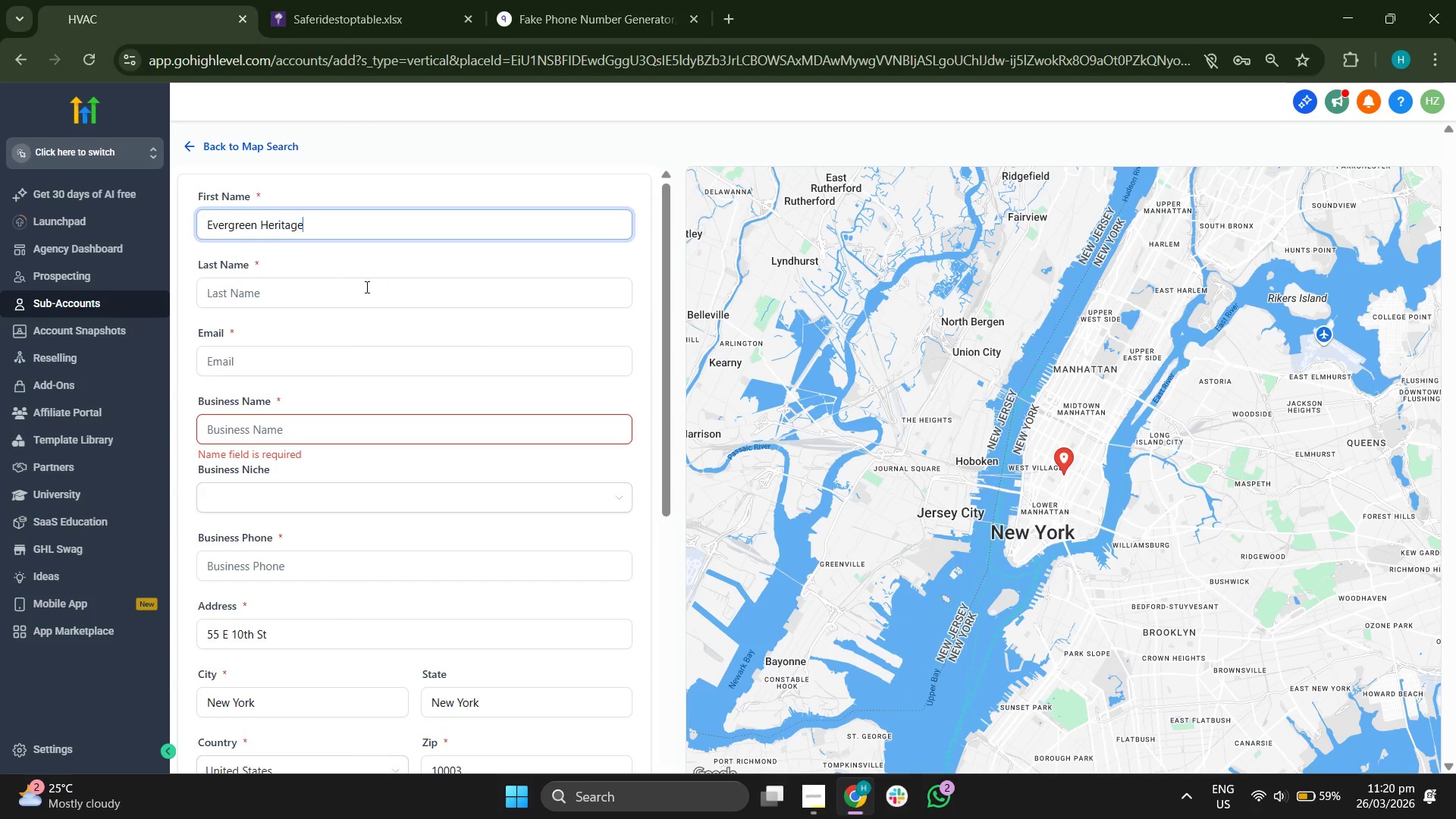 
left_click([353, 302])
 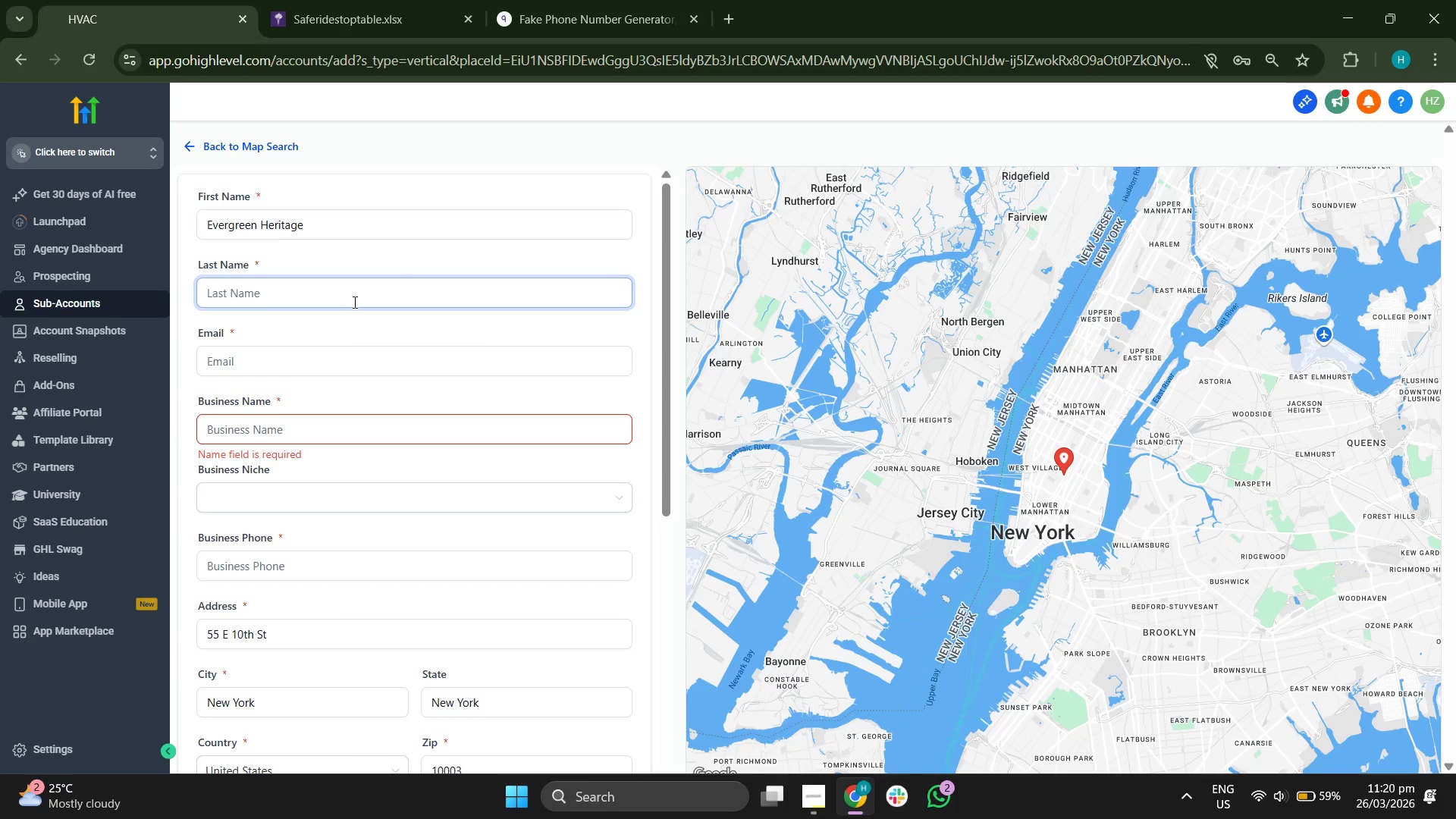 
type(Resp)
key(Backspace)
type(toration)
 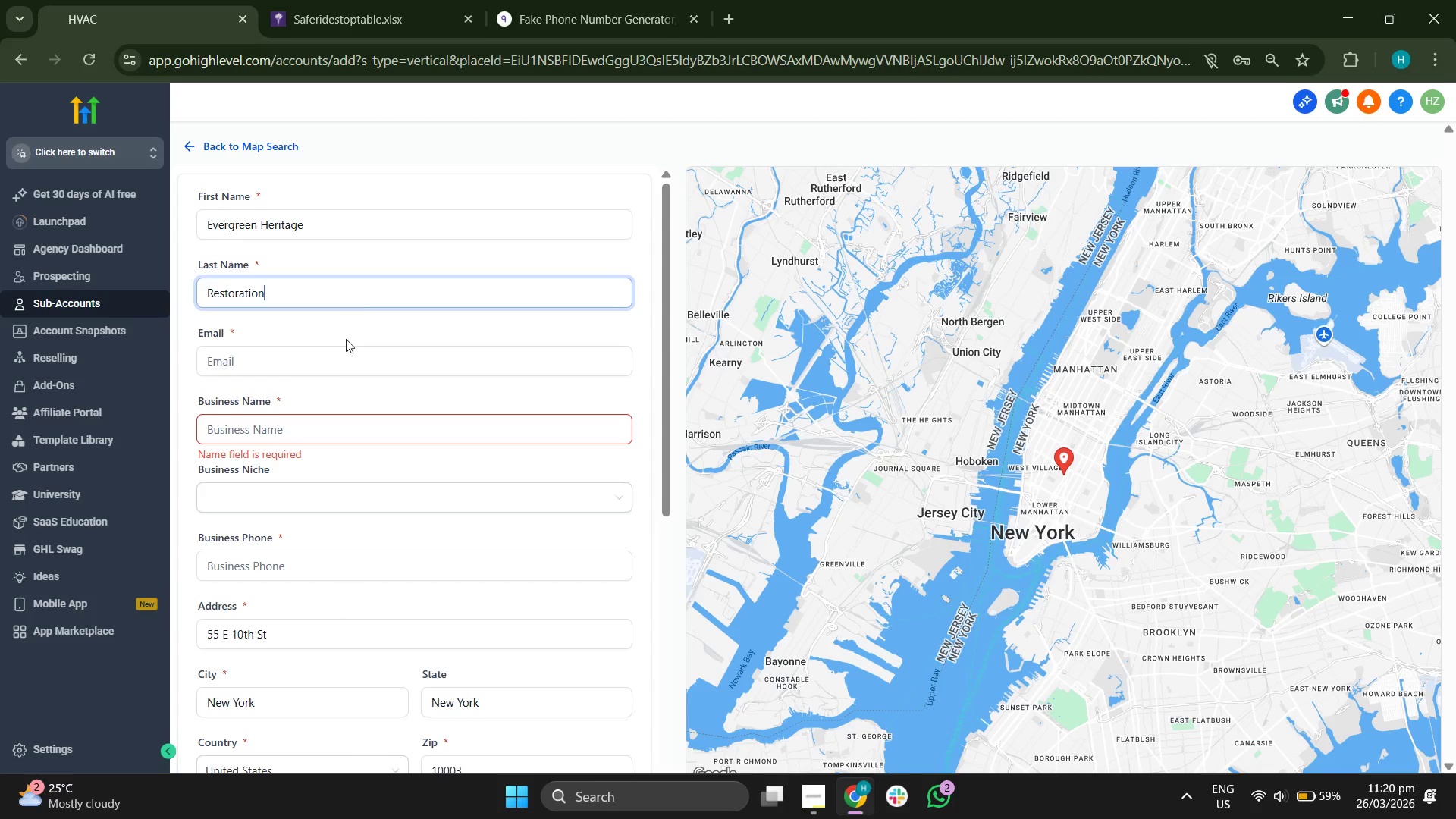 
left_click([339, 356])
 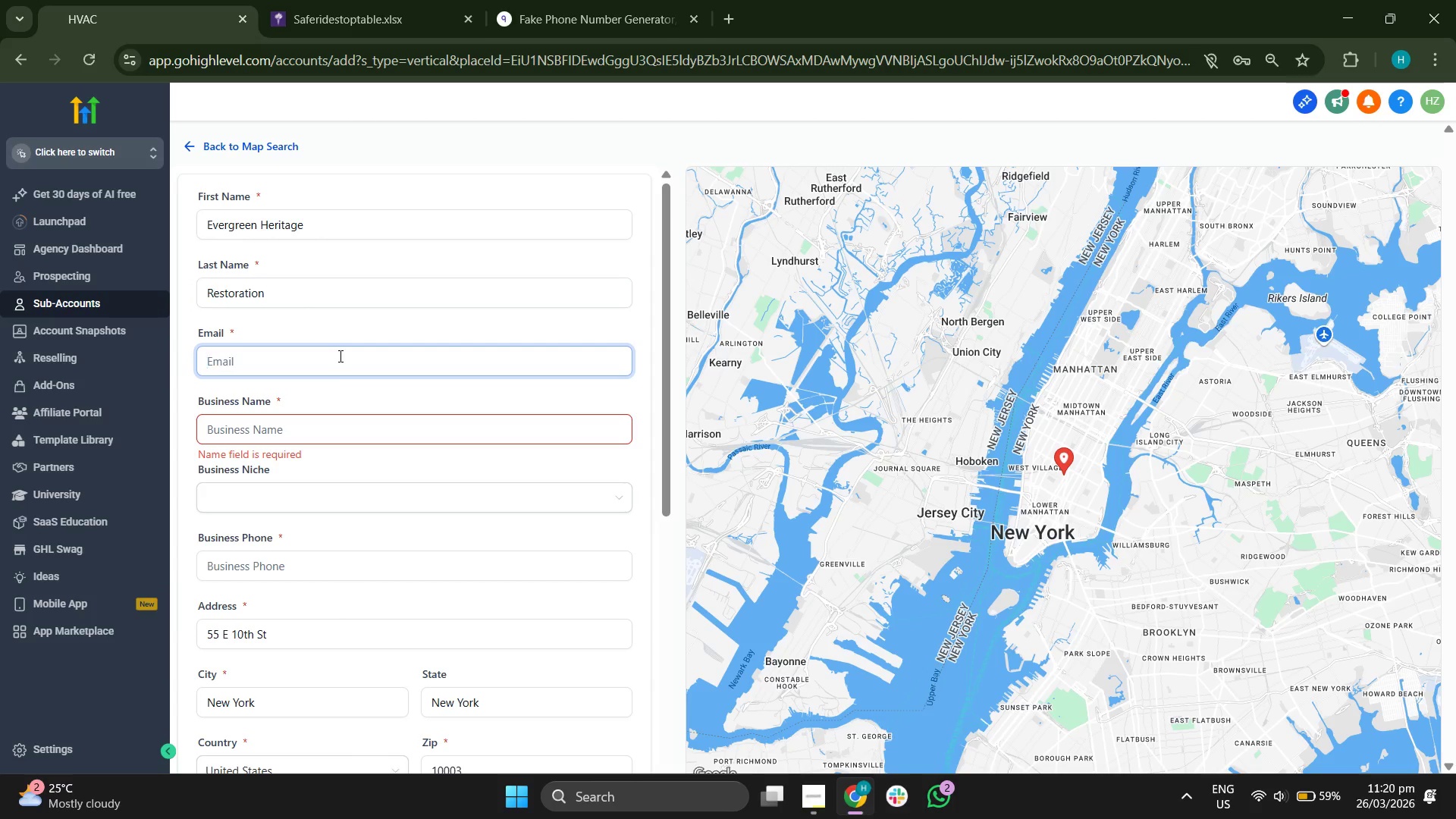 
type(ever)
 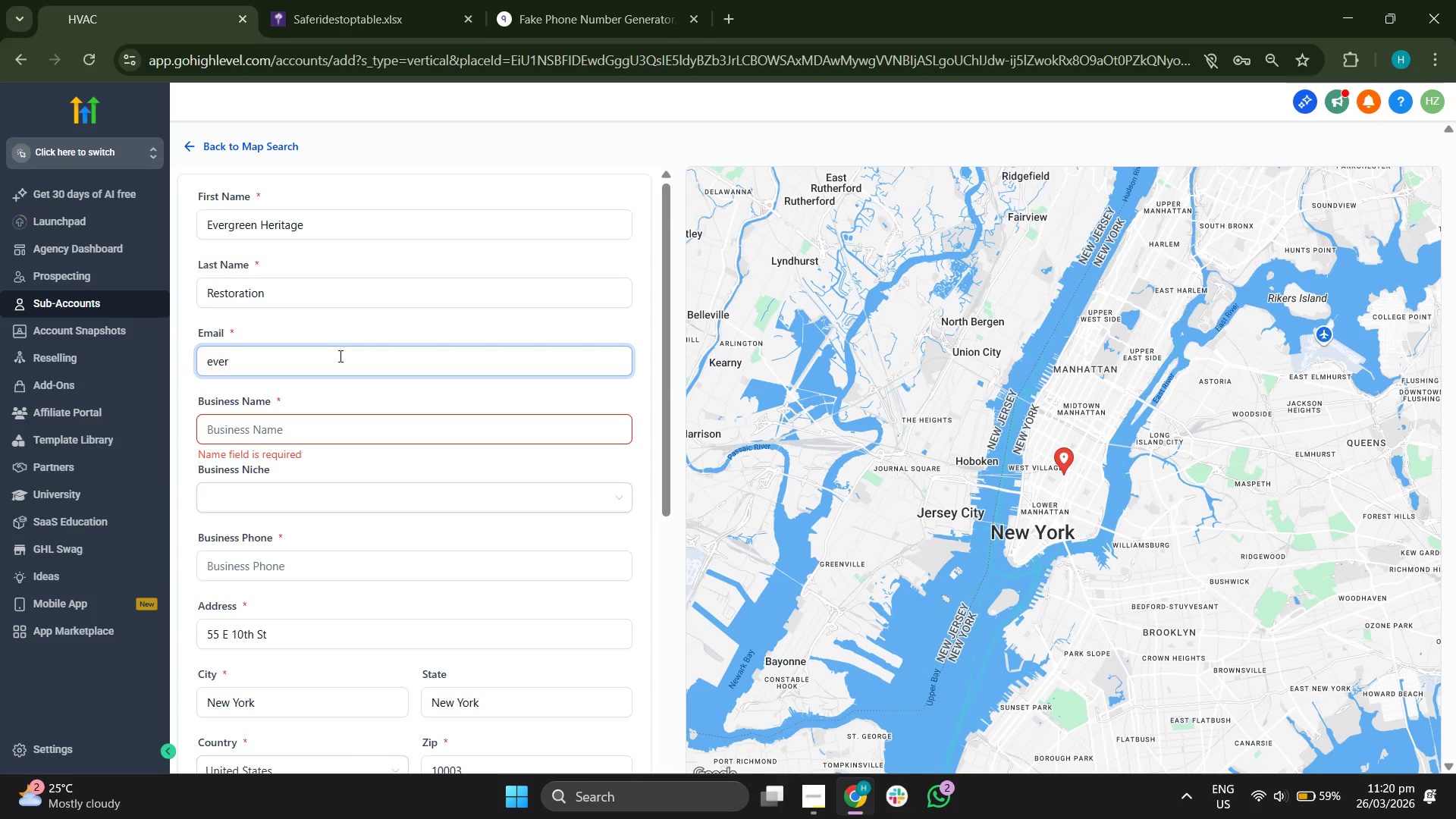 
hold_key(key=E, duration=0.73)
 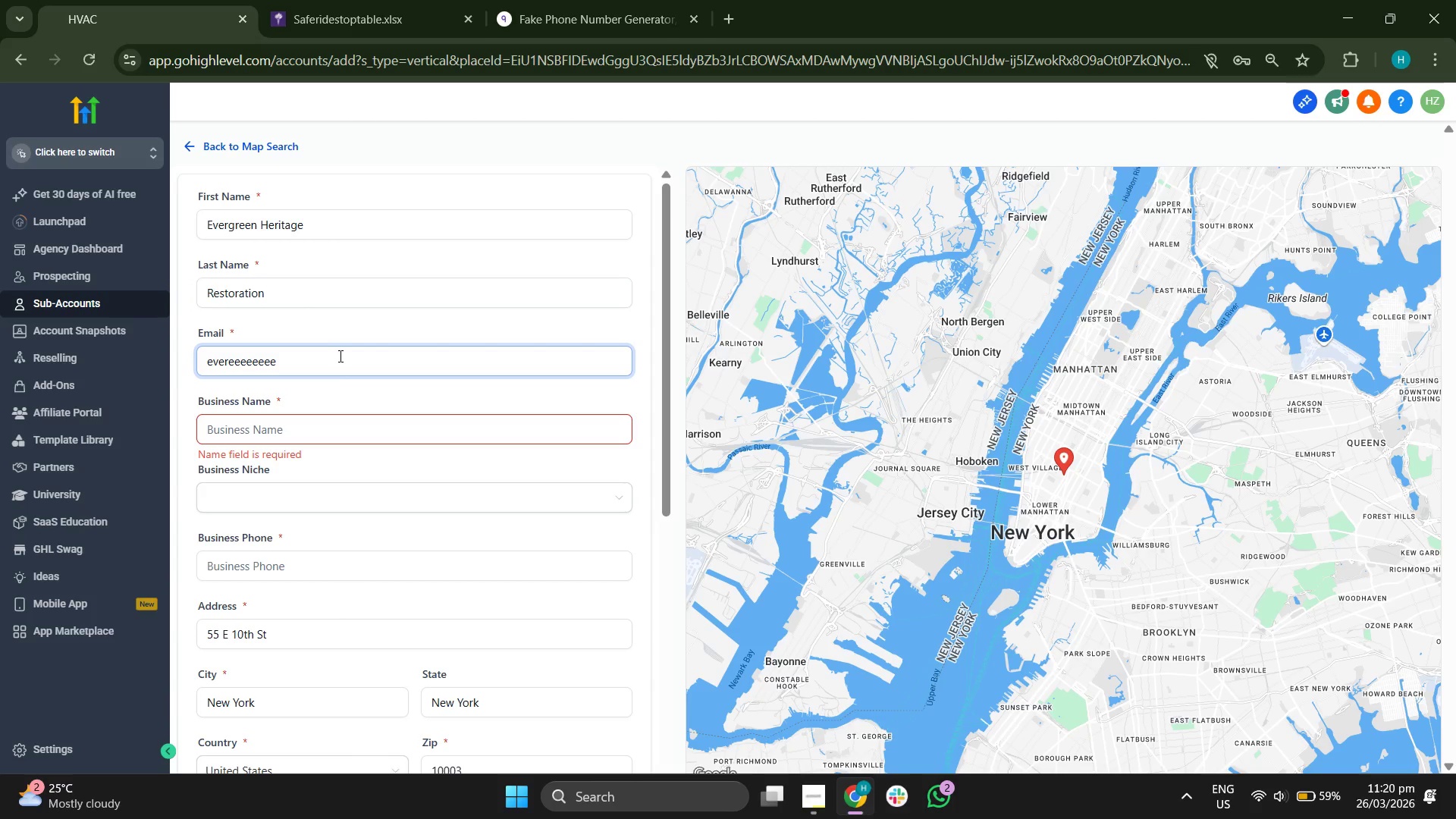 
hold_key(key=Backspace, duration=0.7)
 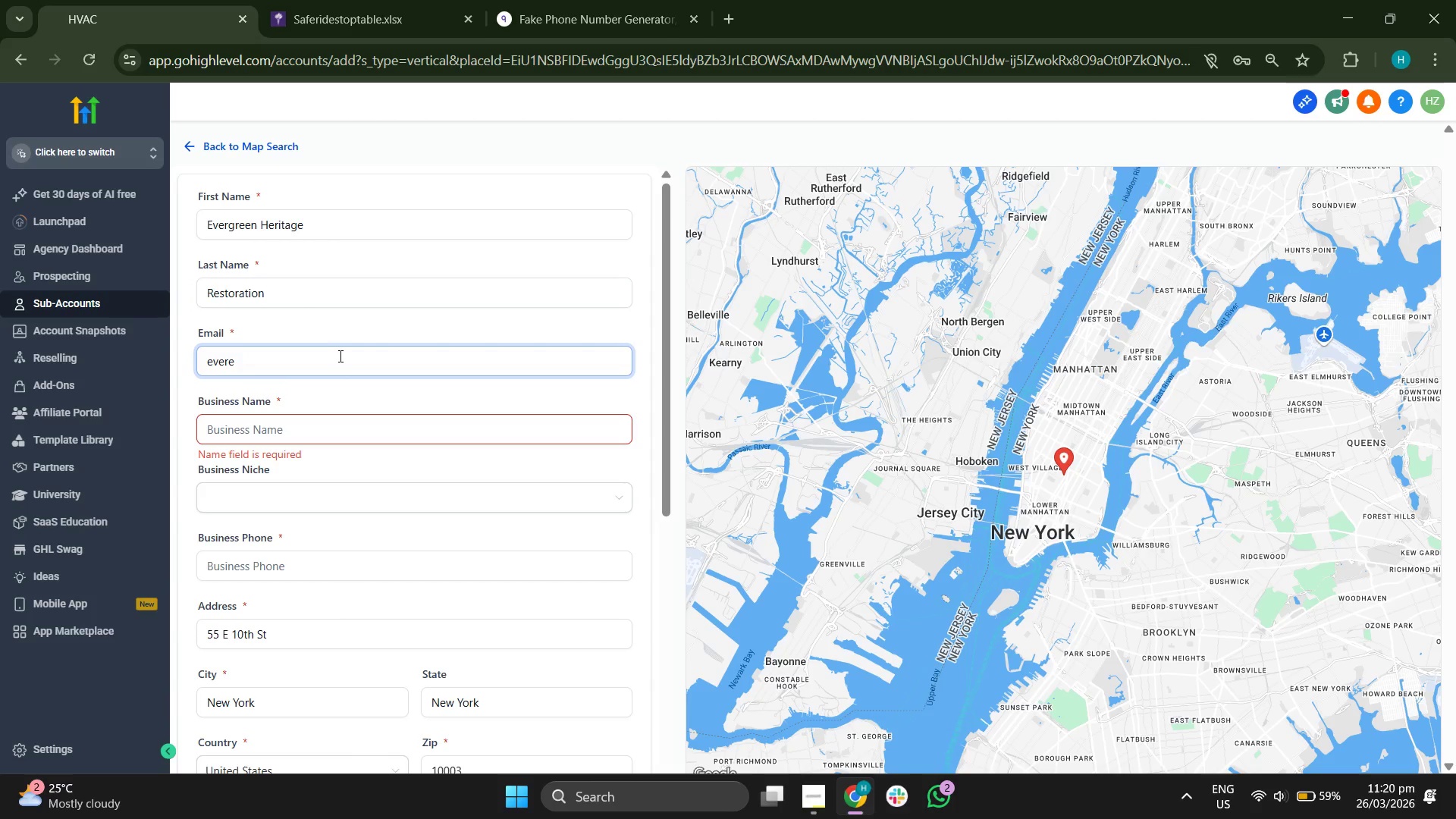 
key(Backspace)
type(t)
key(Backspace)
type(greenheritage@restoration.com)
 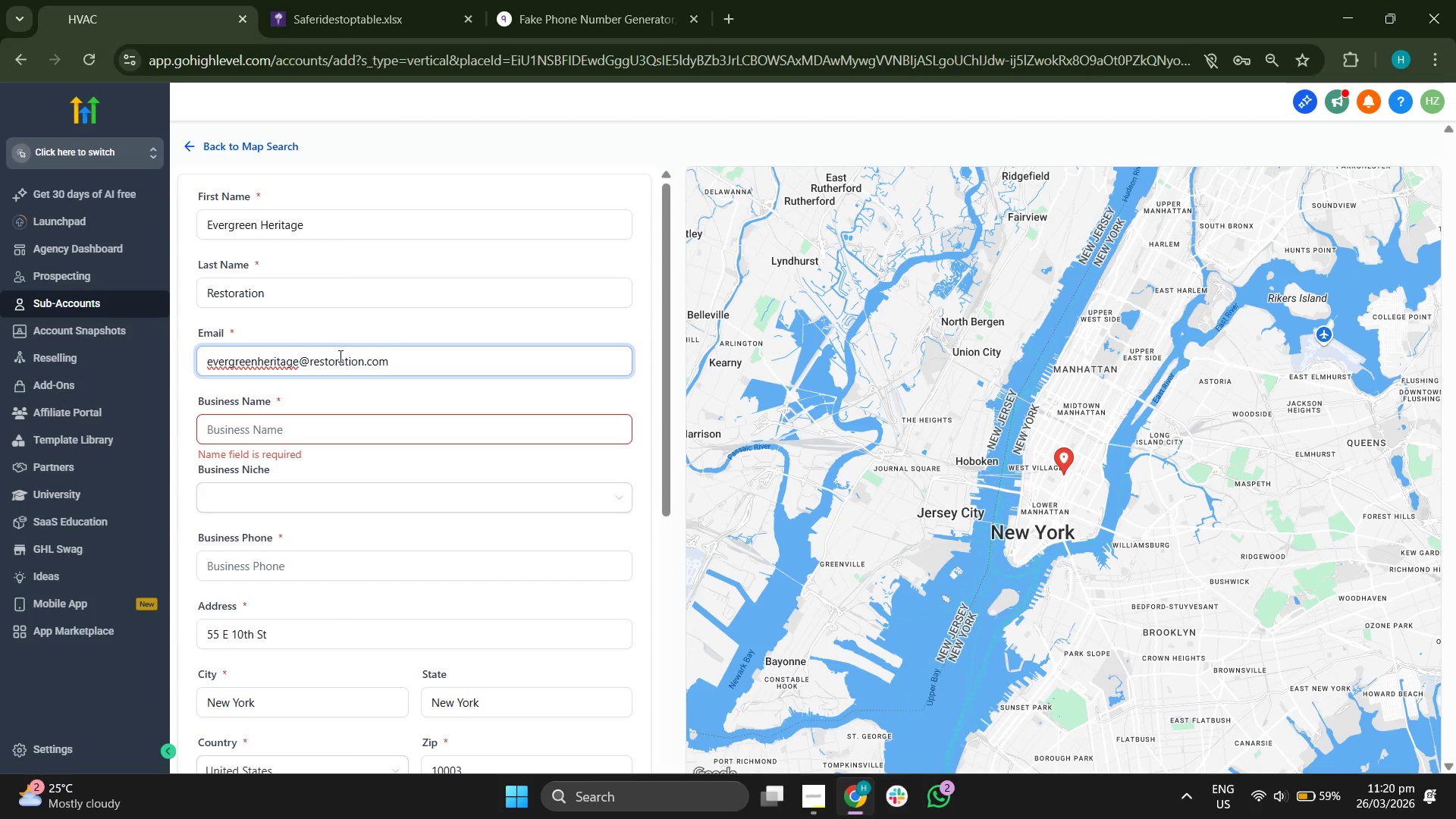 
left_click([473, 382])
 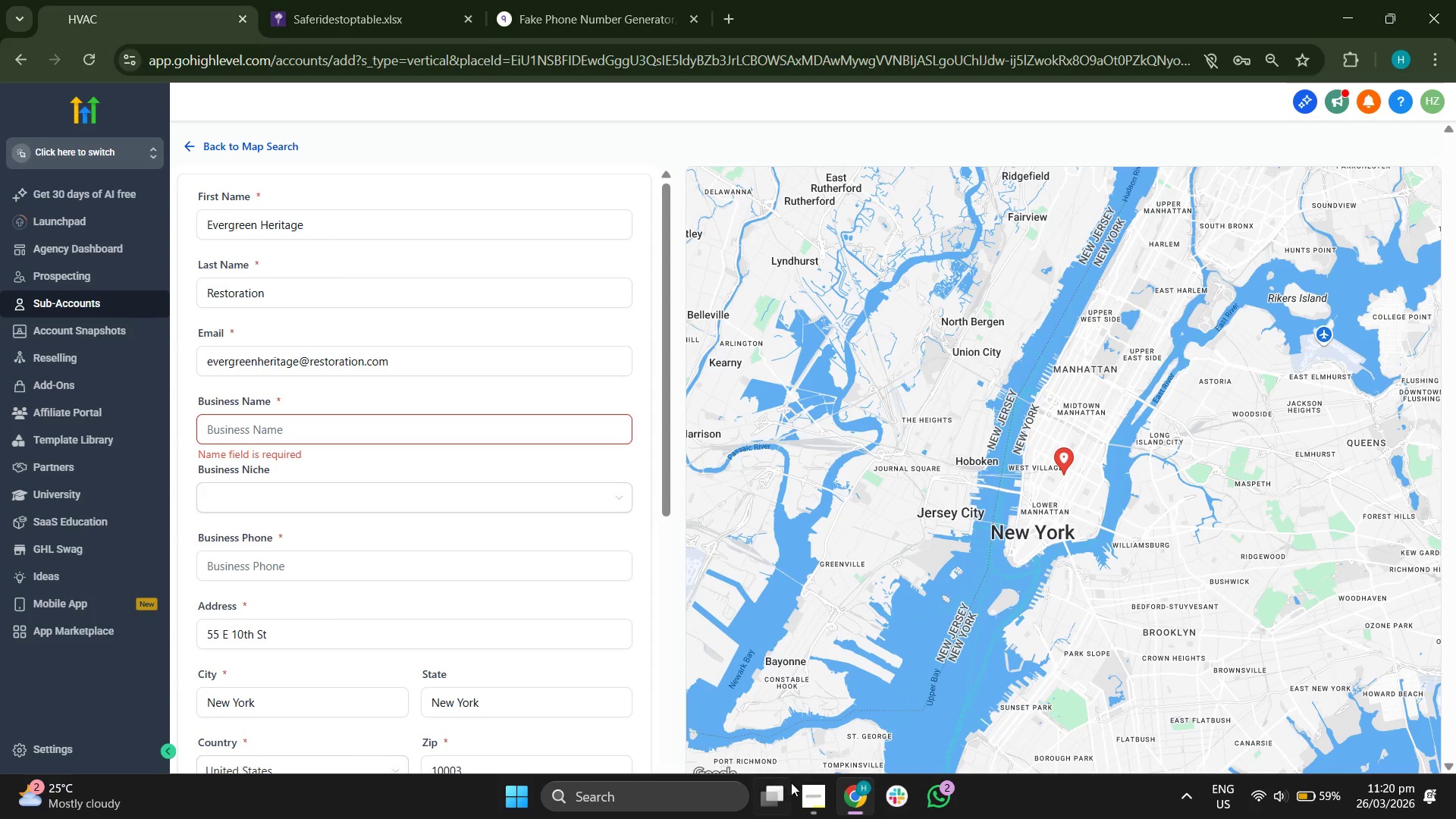 
left_click([806, 790])